 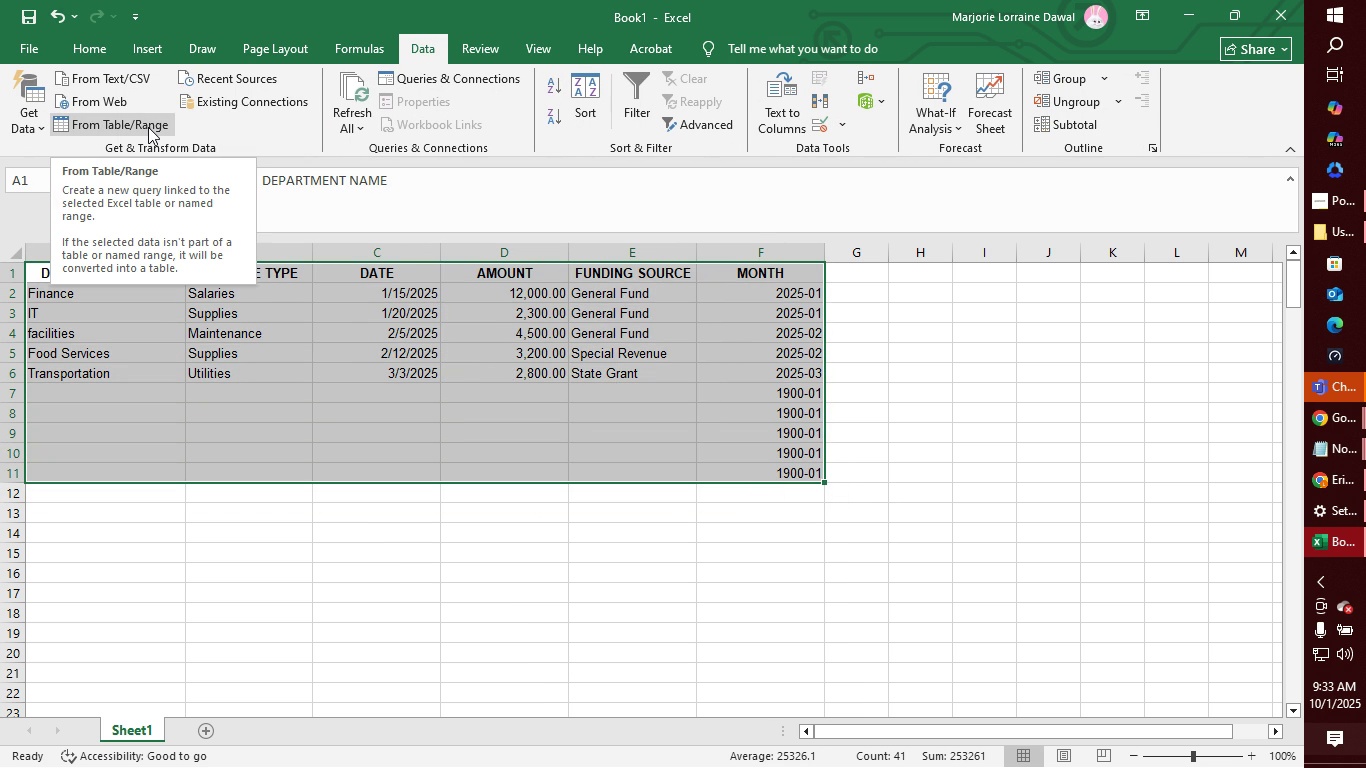 
mouse_move([460, 85])
 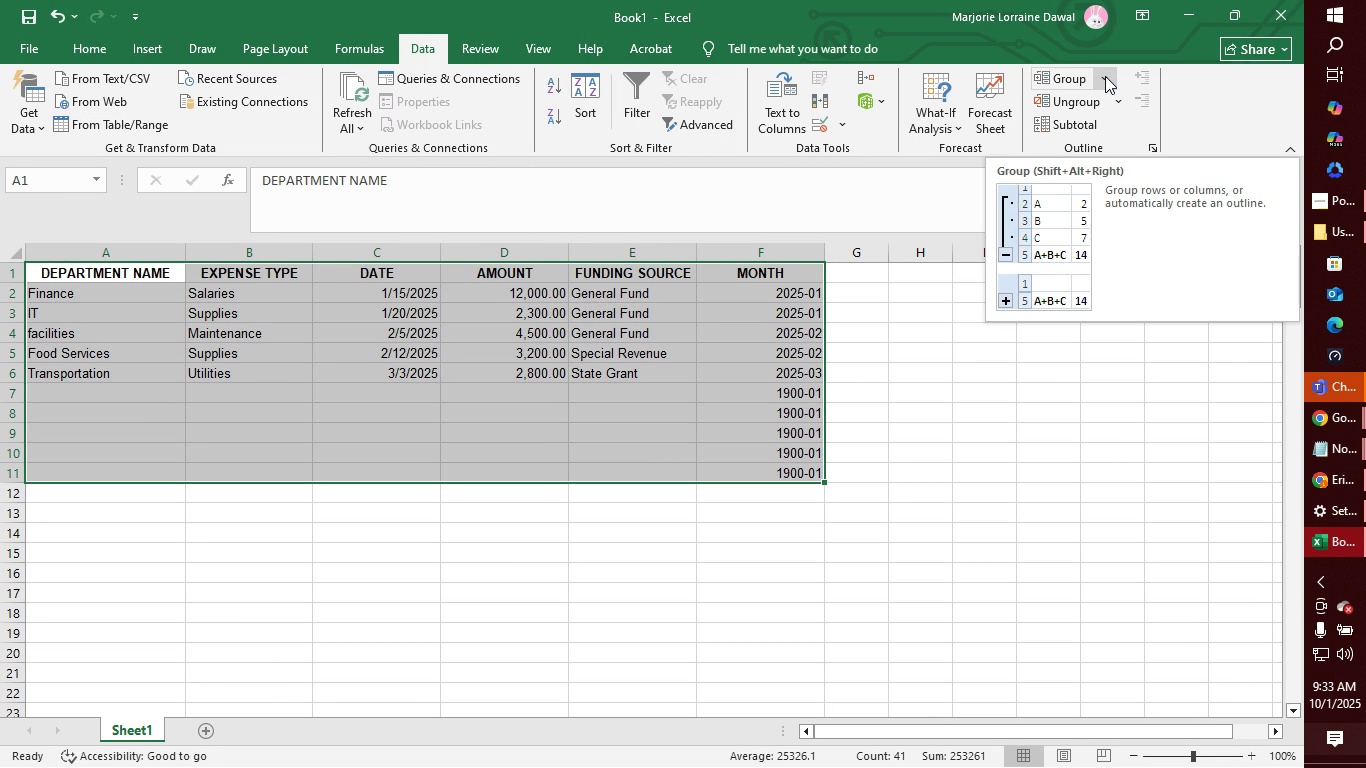 
left_click([1108, 76])
 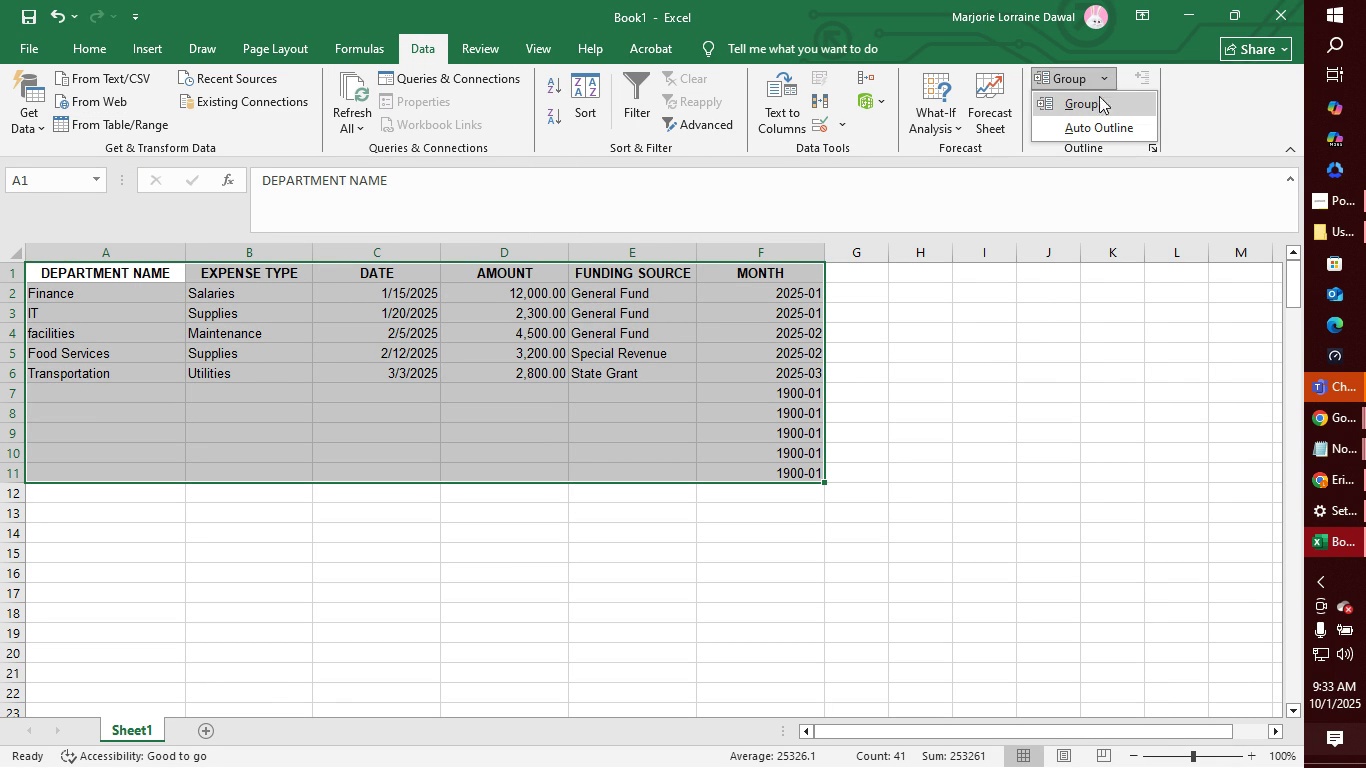 
left_click([1099, 69])
 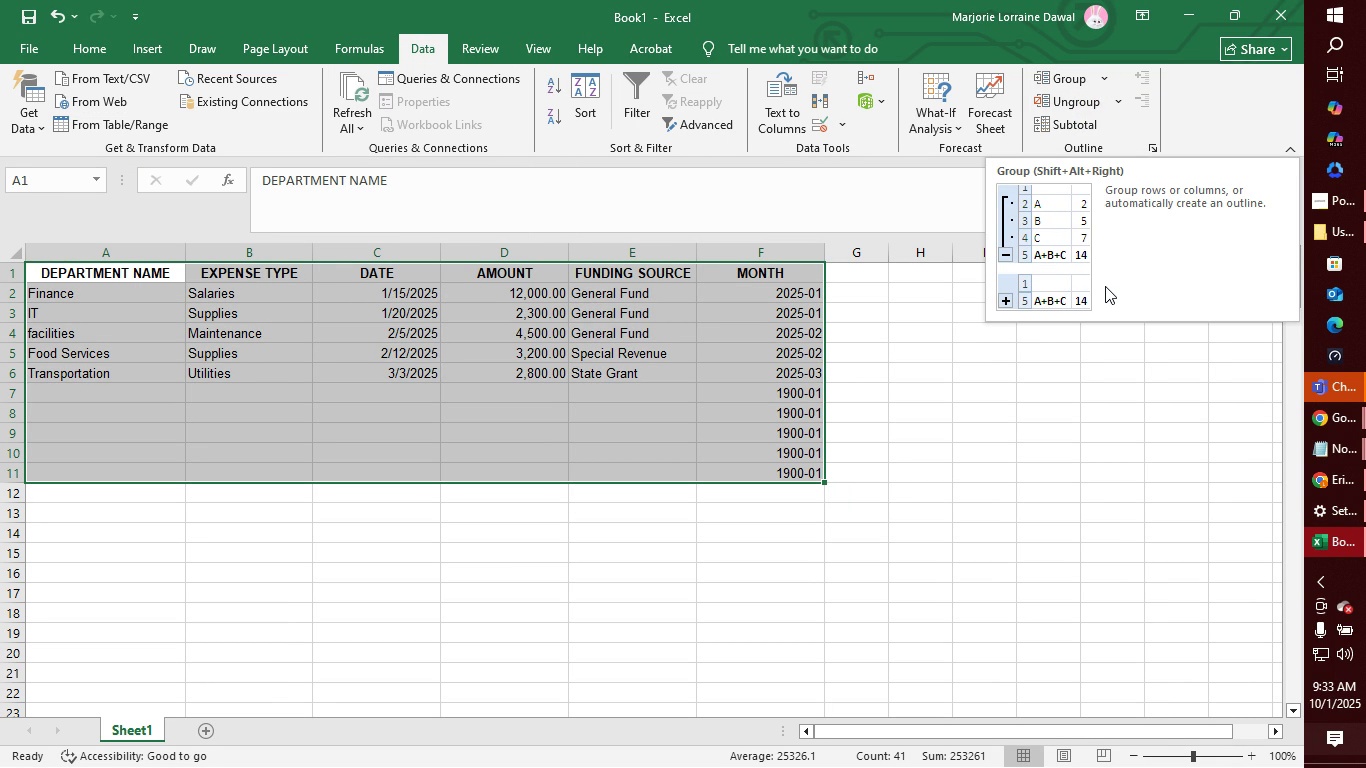 
wait(14.08)
 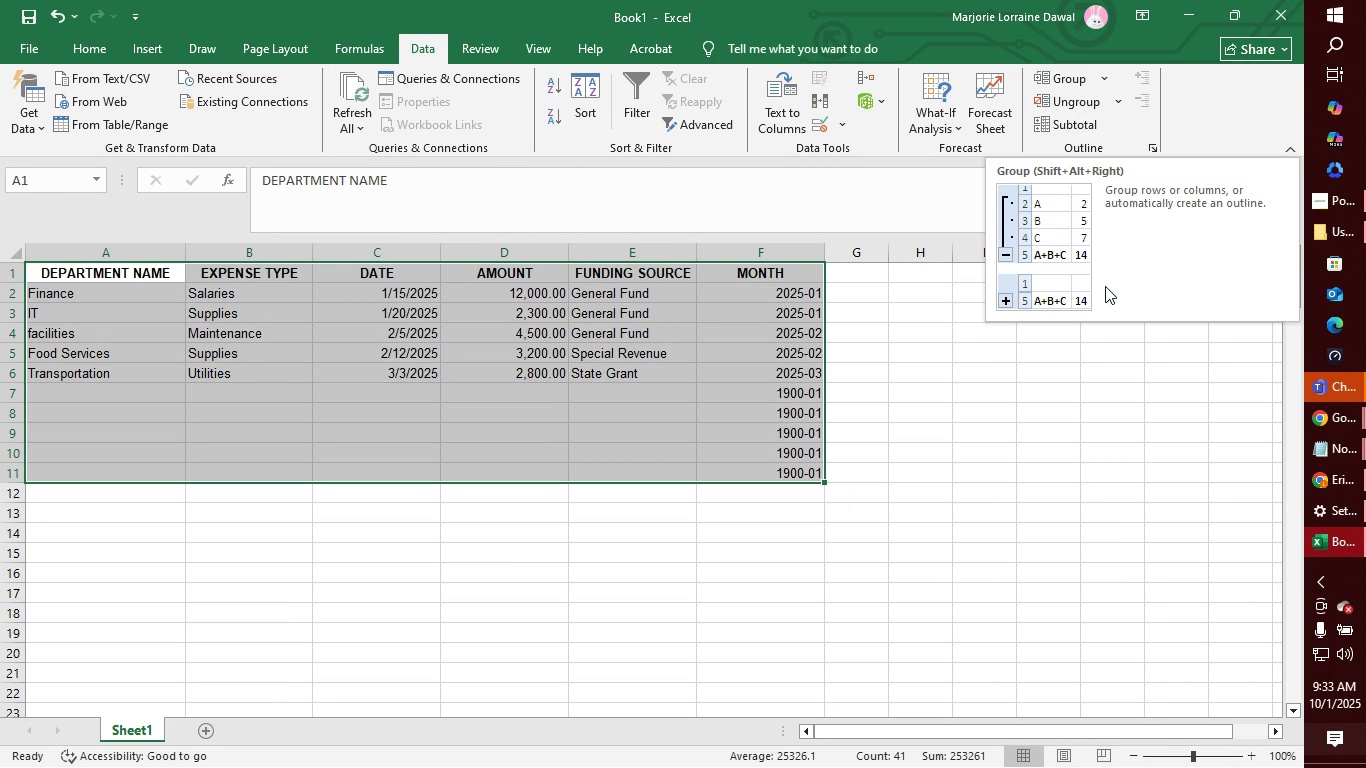 
left_click([1109, 76])
 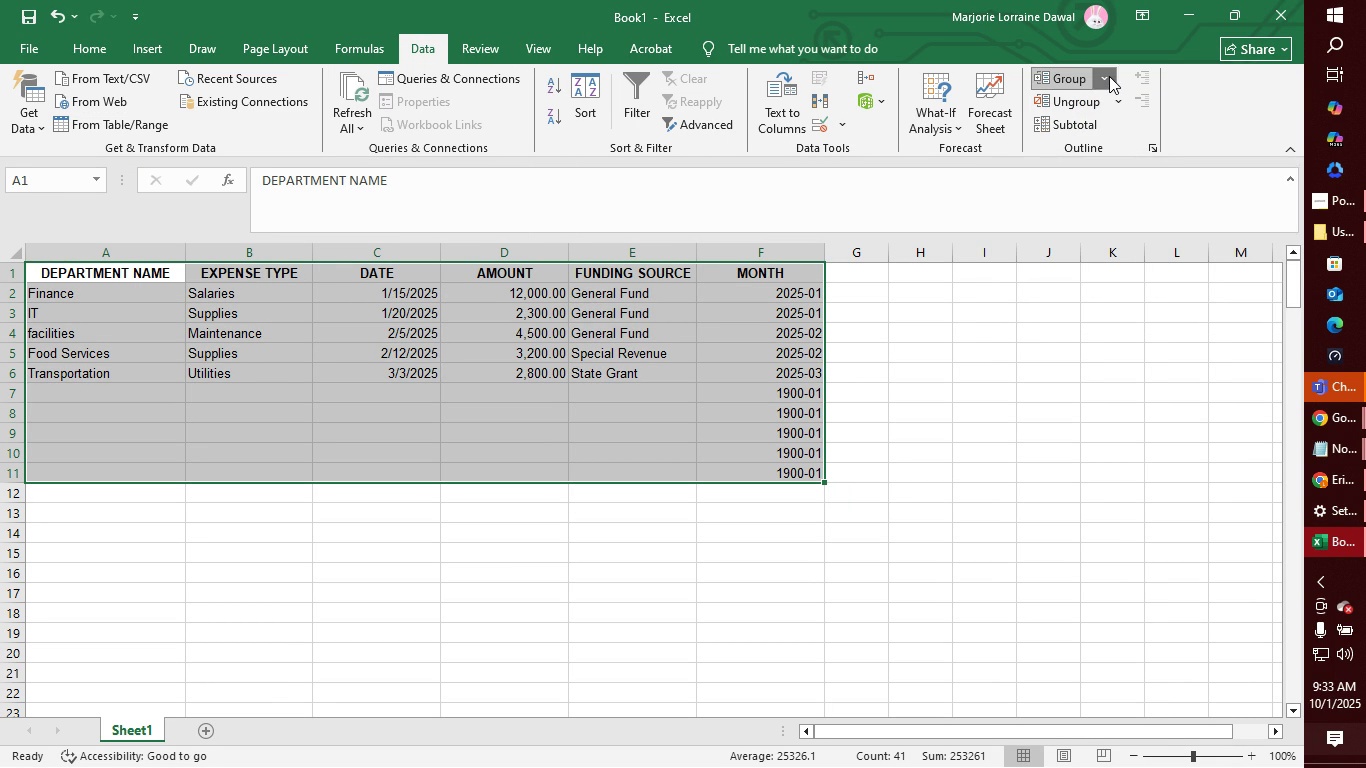 
left_click([1109, 76])
 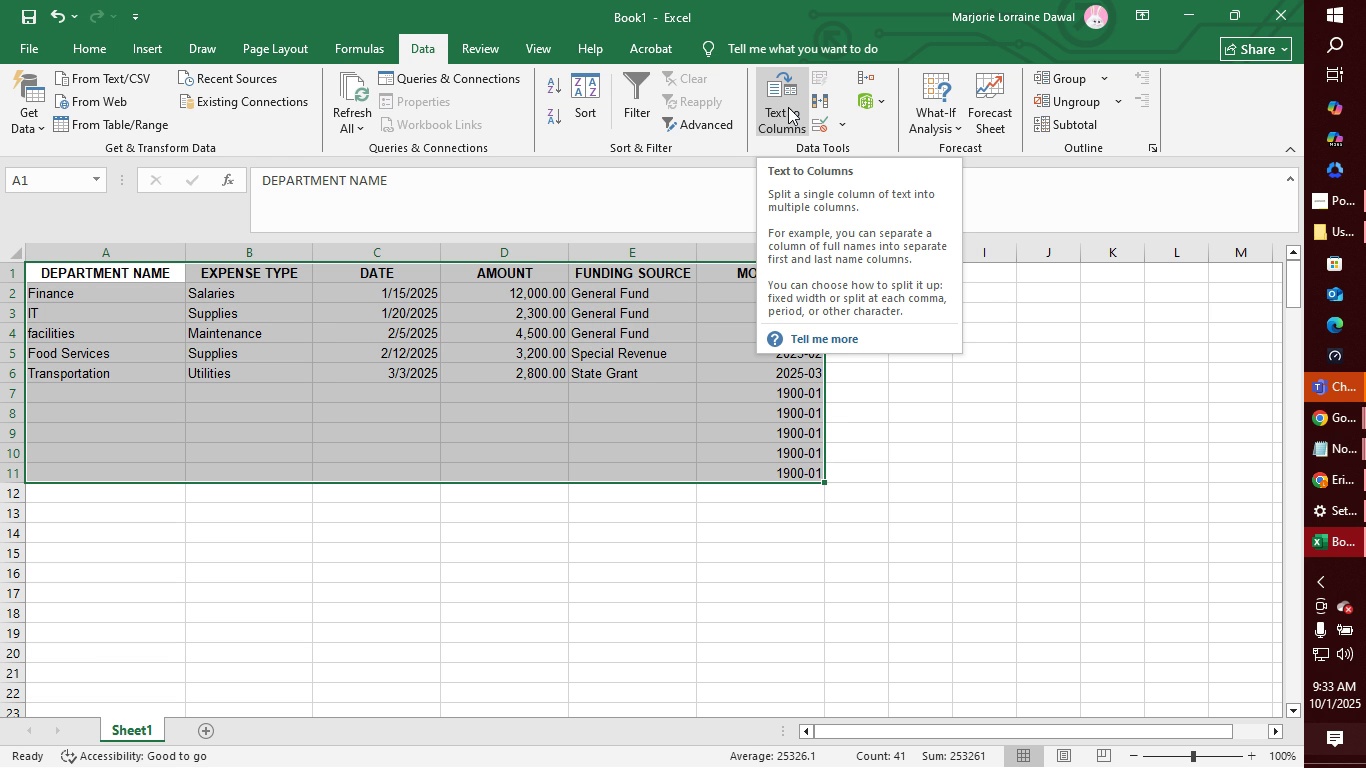 
wait(11.19)
 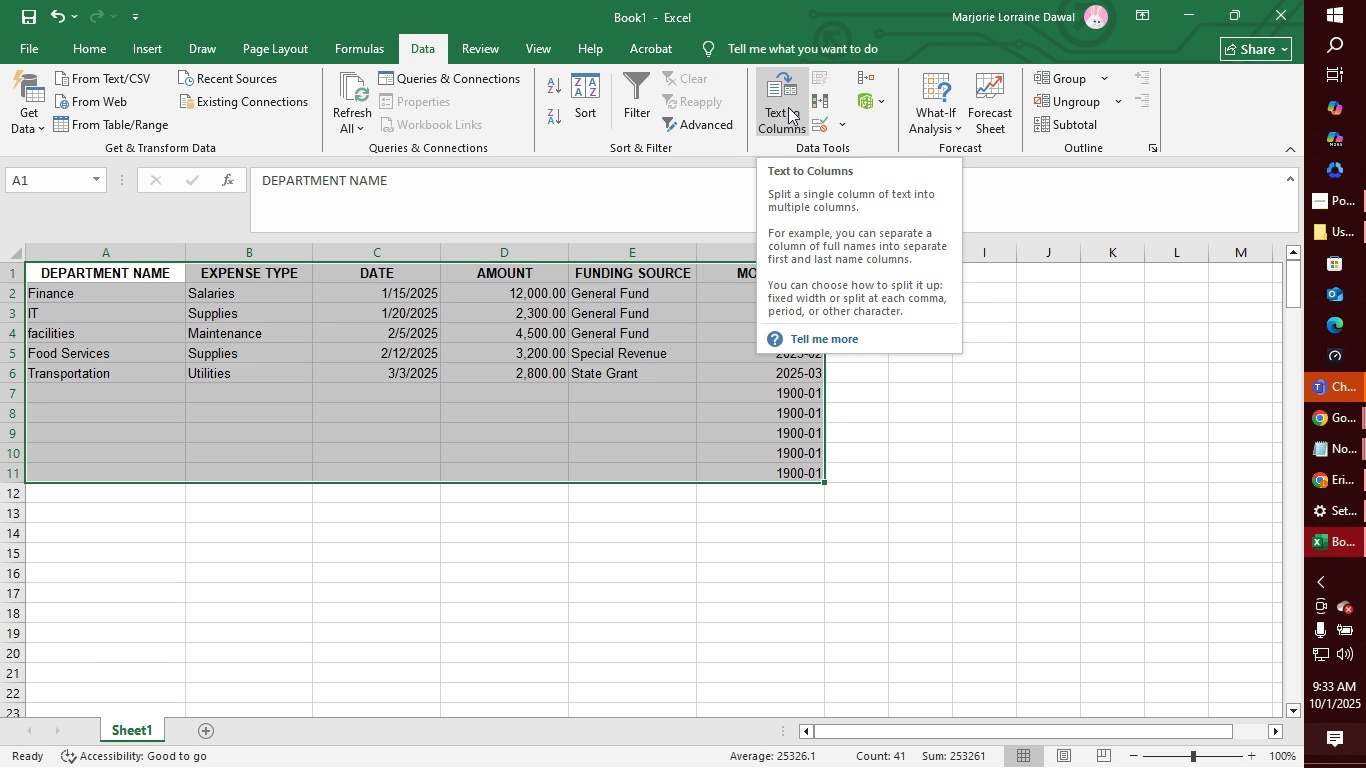 
left_click([722, 123])
 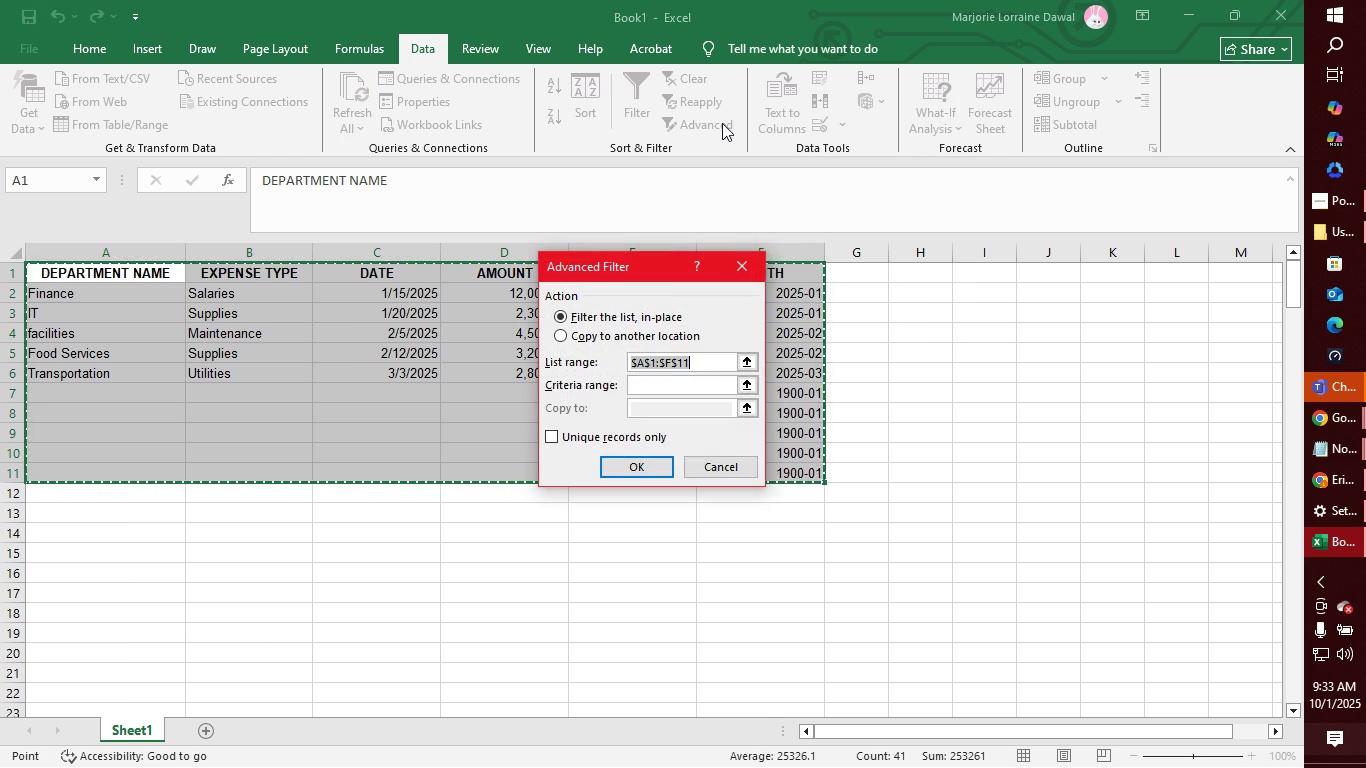 
wait(8.58)
 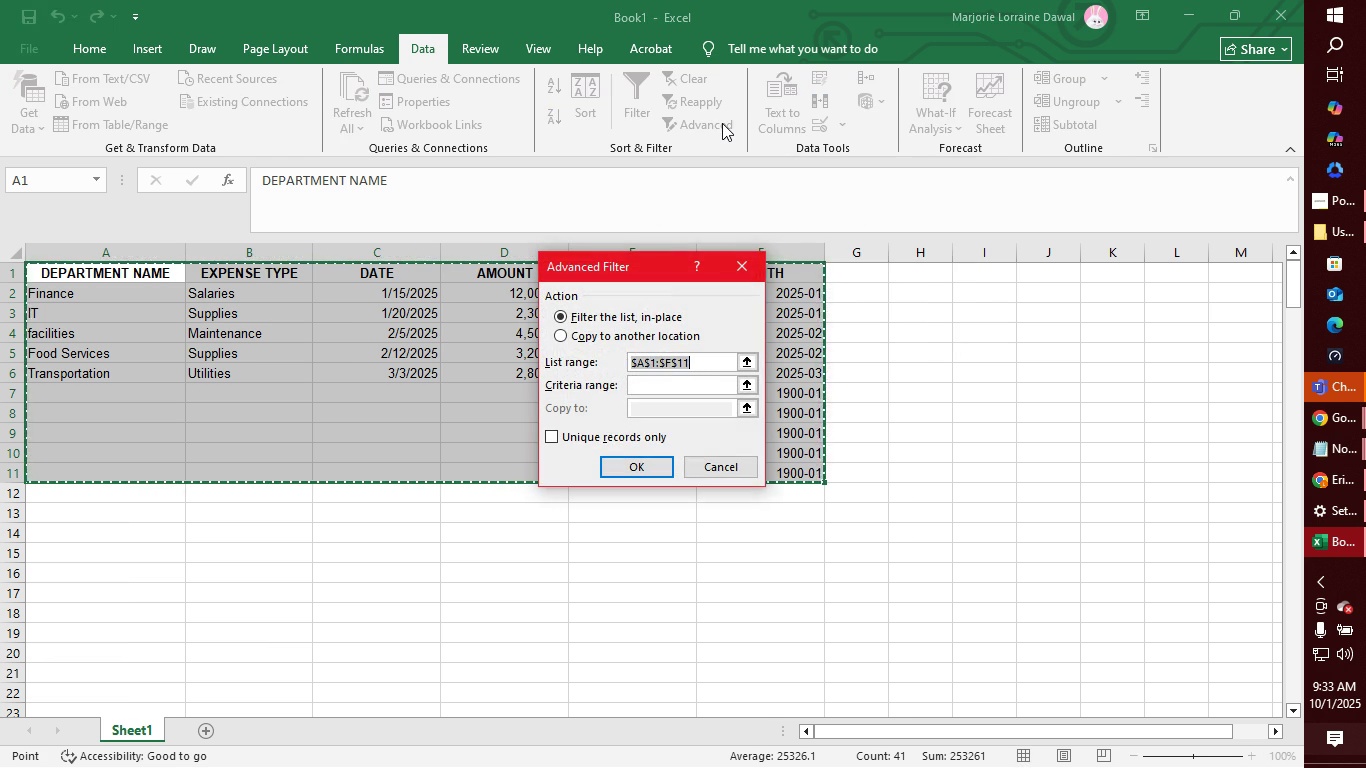 
left_click([560, 332])
 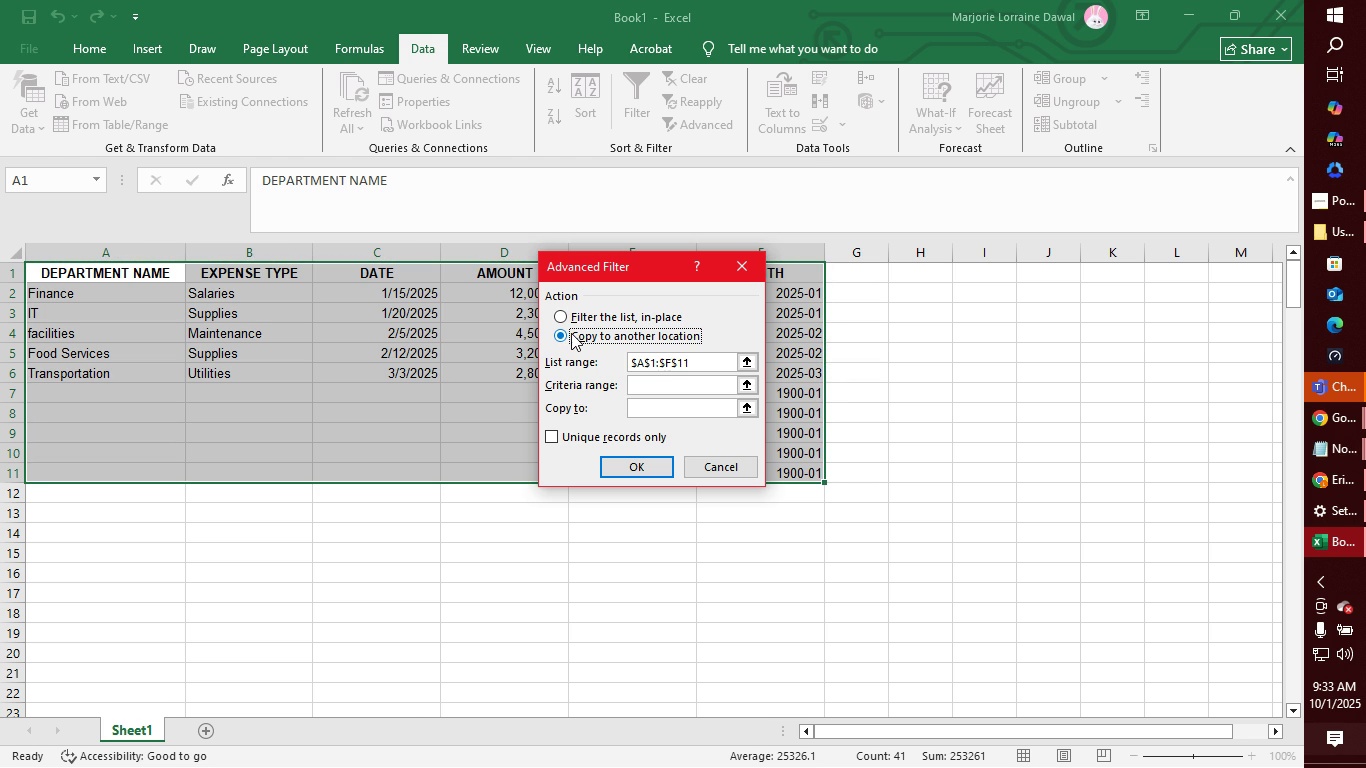 
left_click([563, 315])
 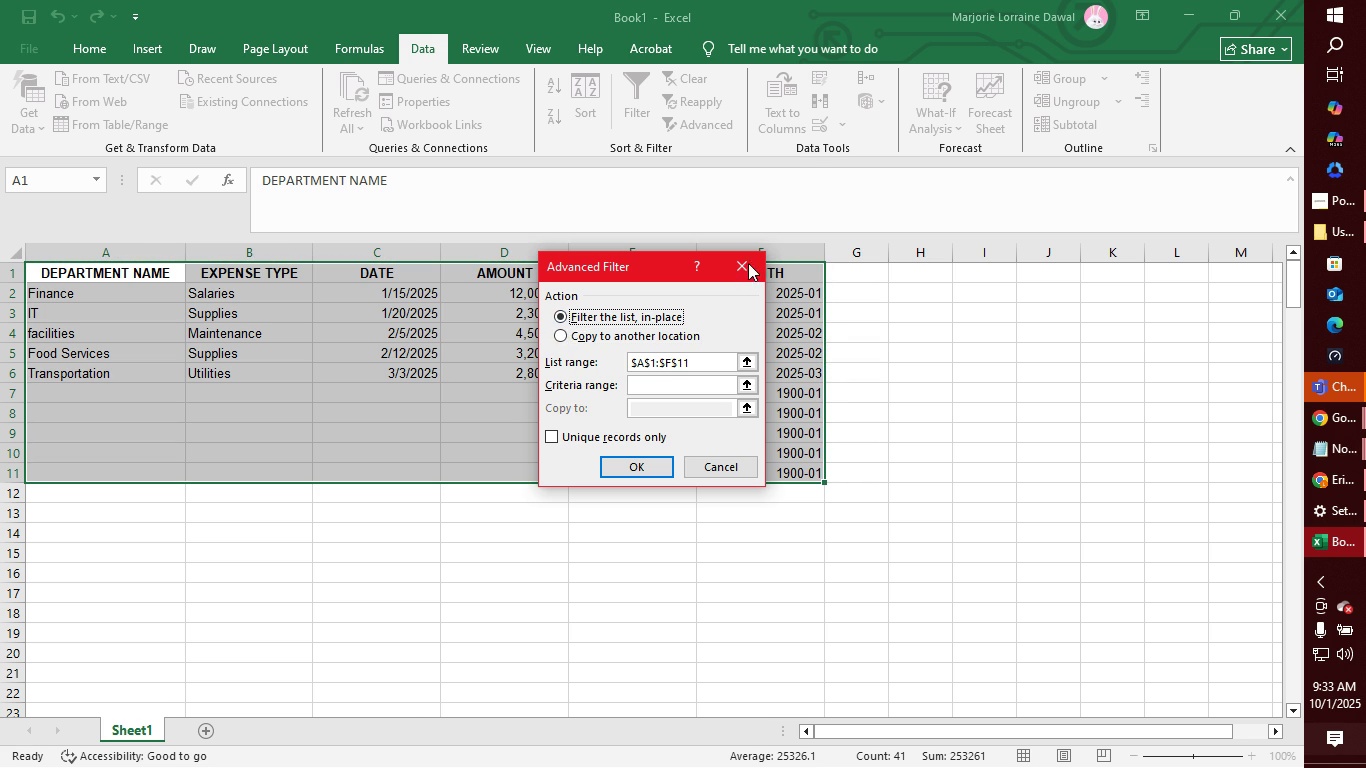 
left_click([748, 263])
 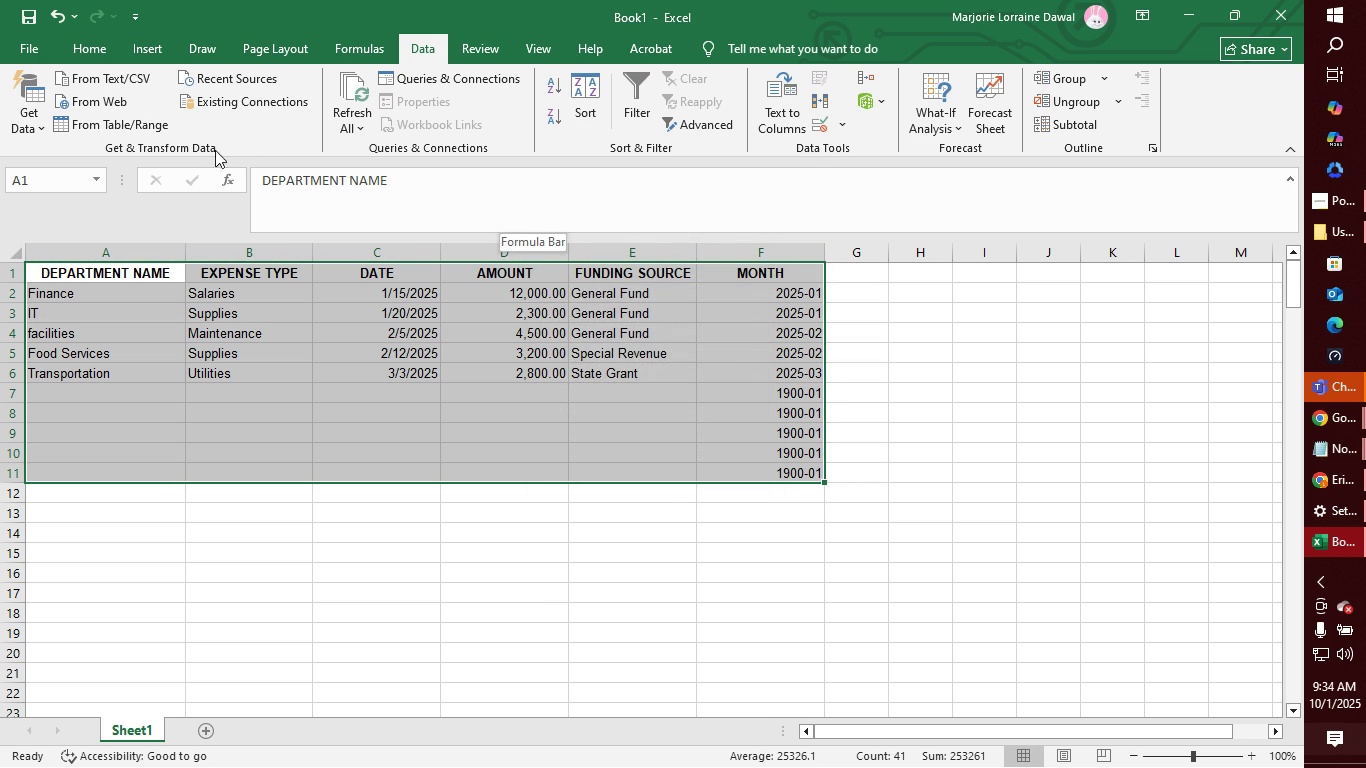 
wait(5.16)
 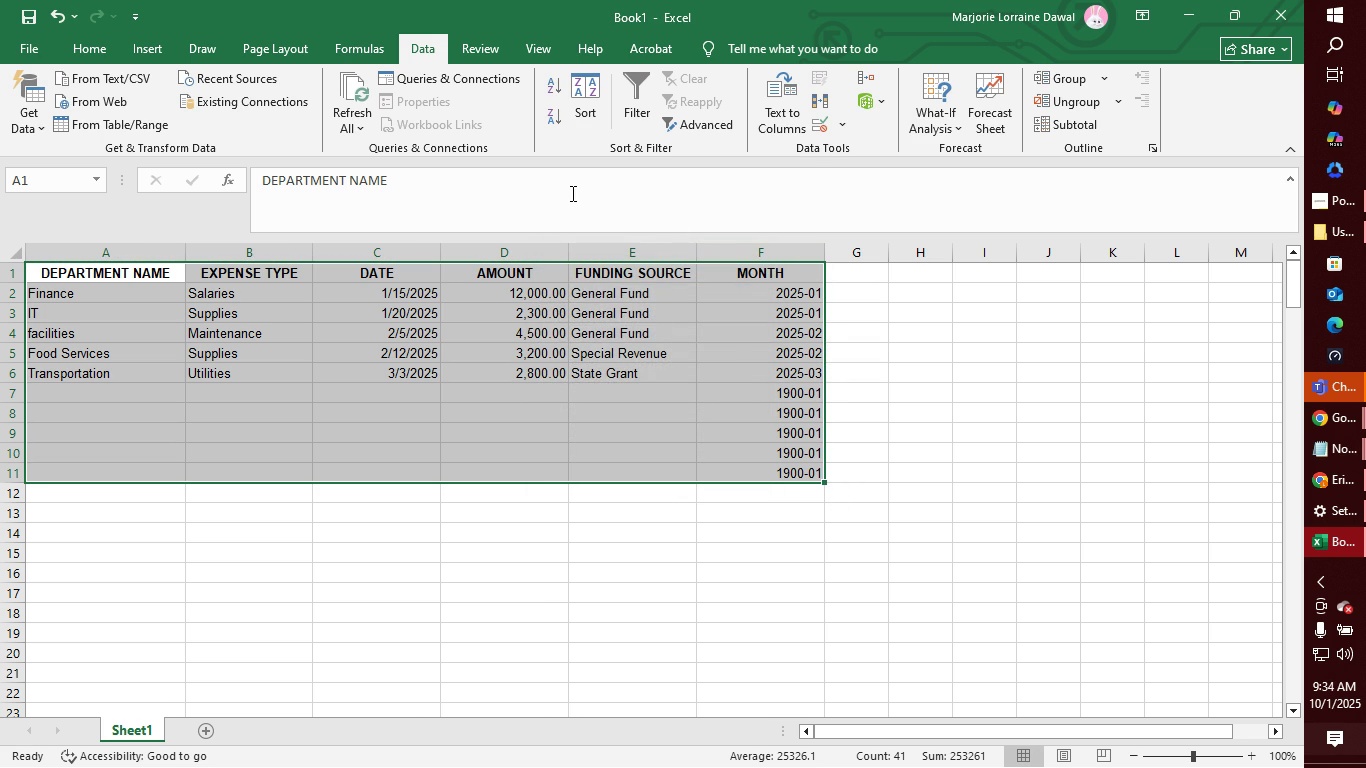 
left_click([122, 127])
 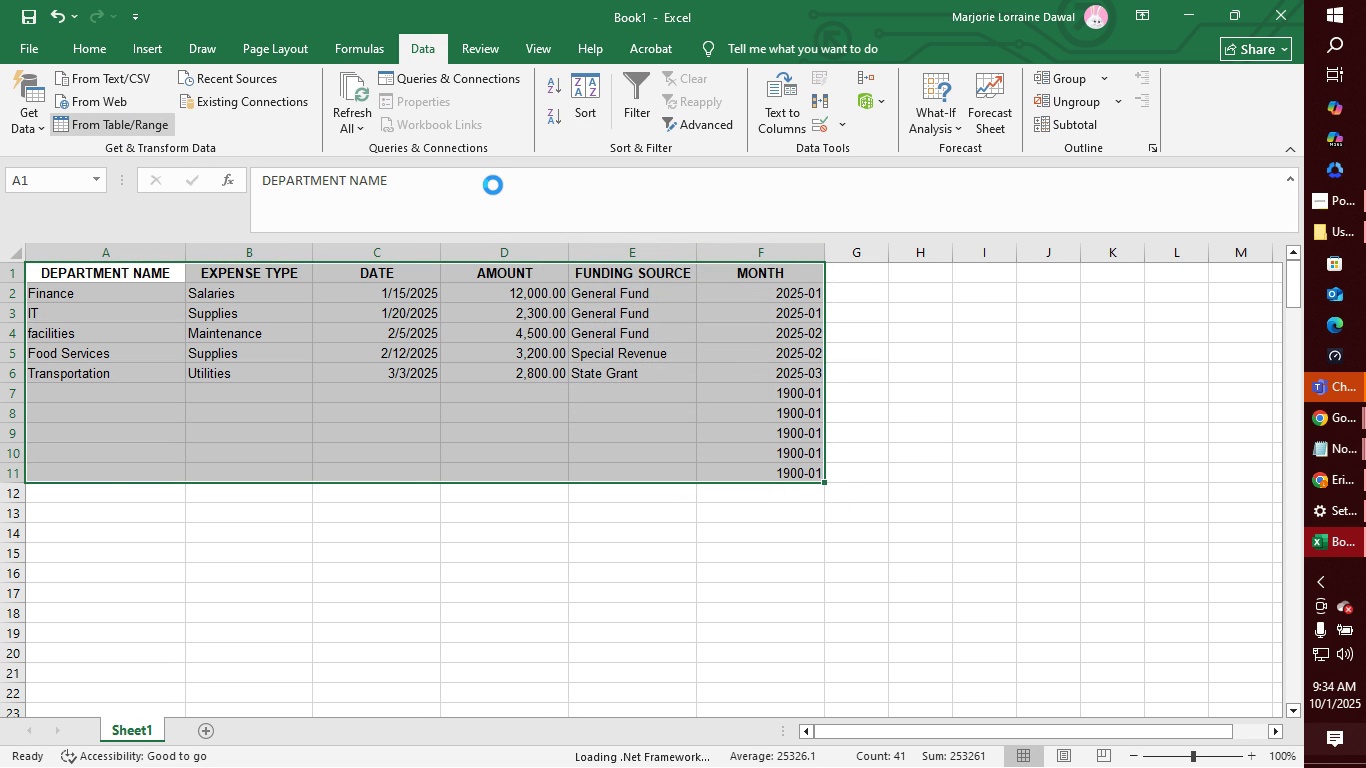 
mouse_move([514, 208])
 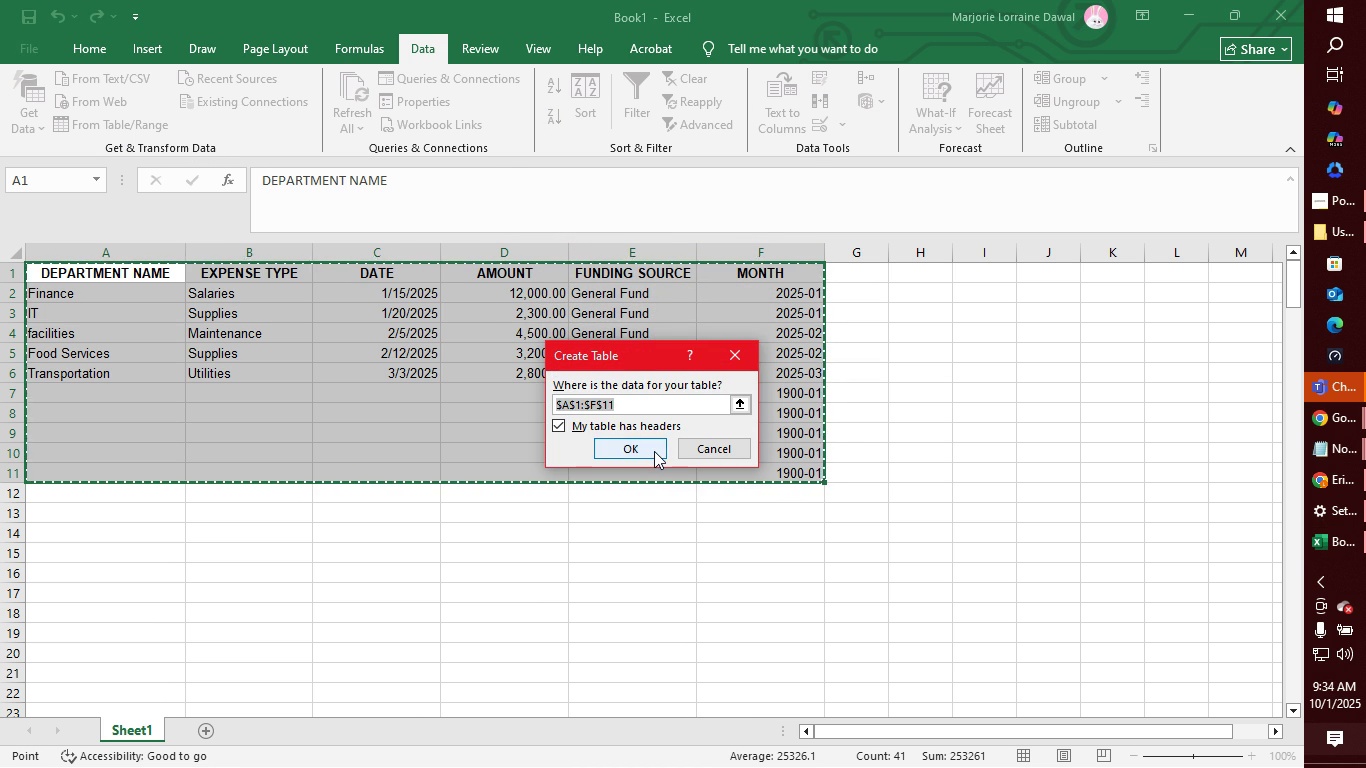 
left_click([654, 451])
 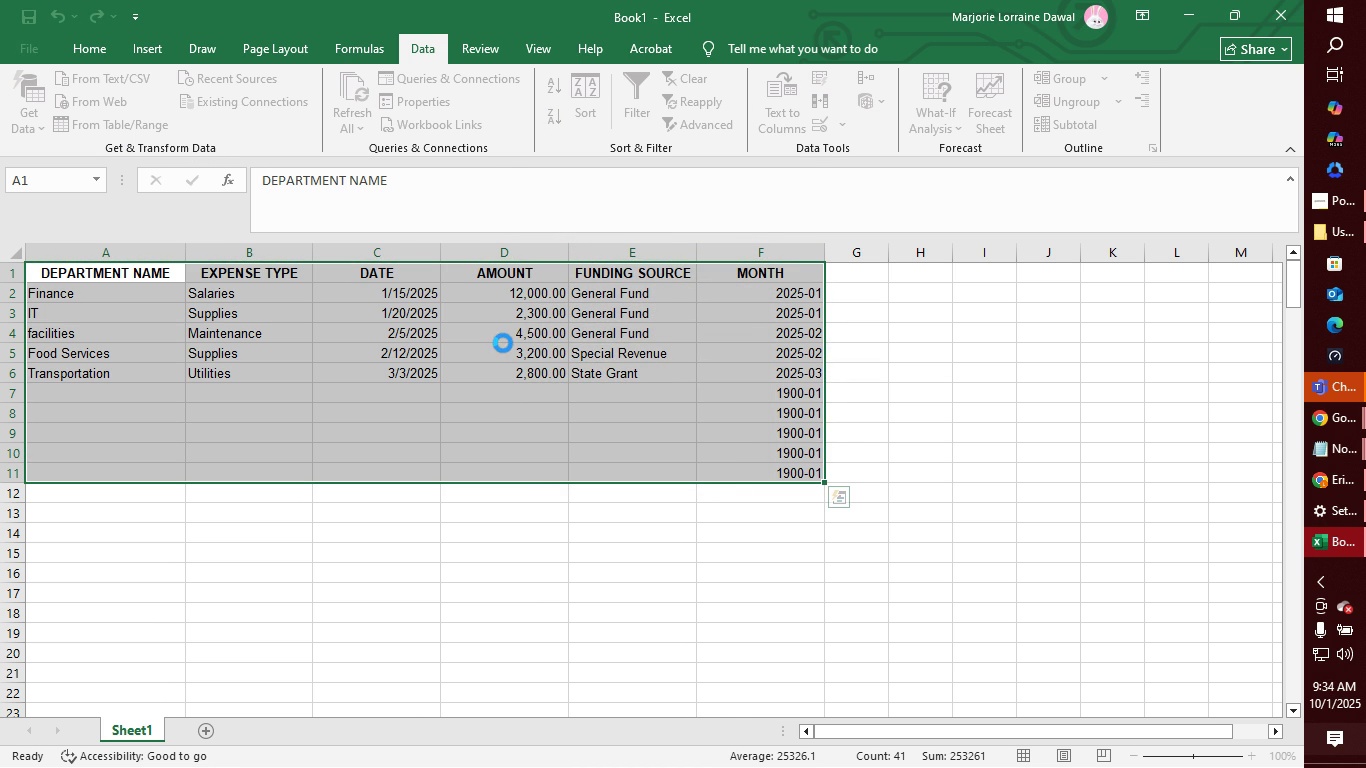 
mouse_move([486, 322])